 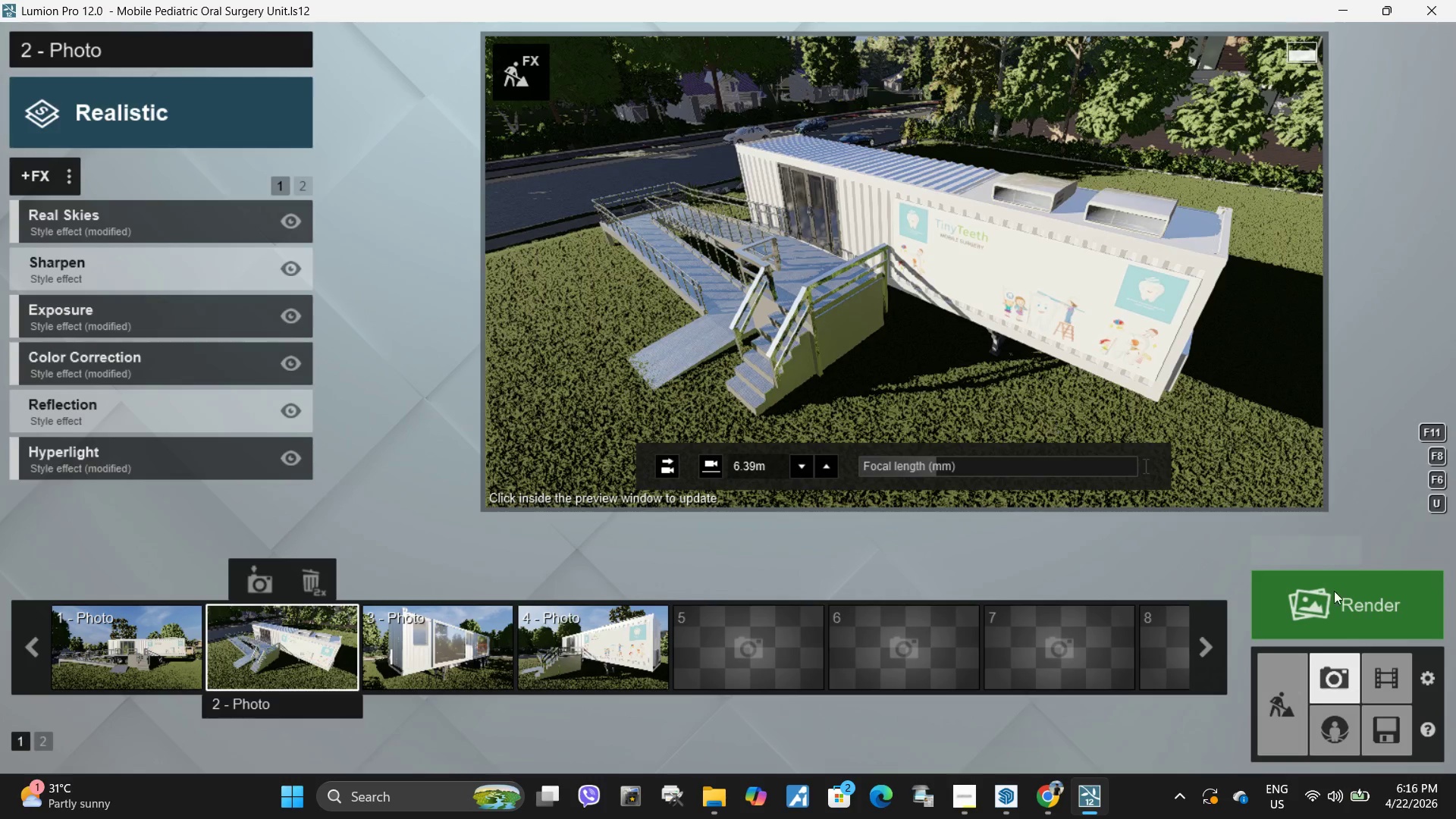 
left_click([1351, 613])
 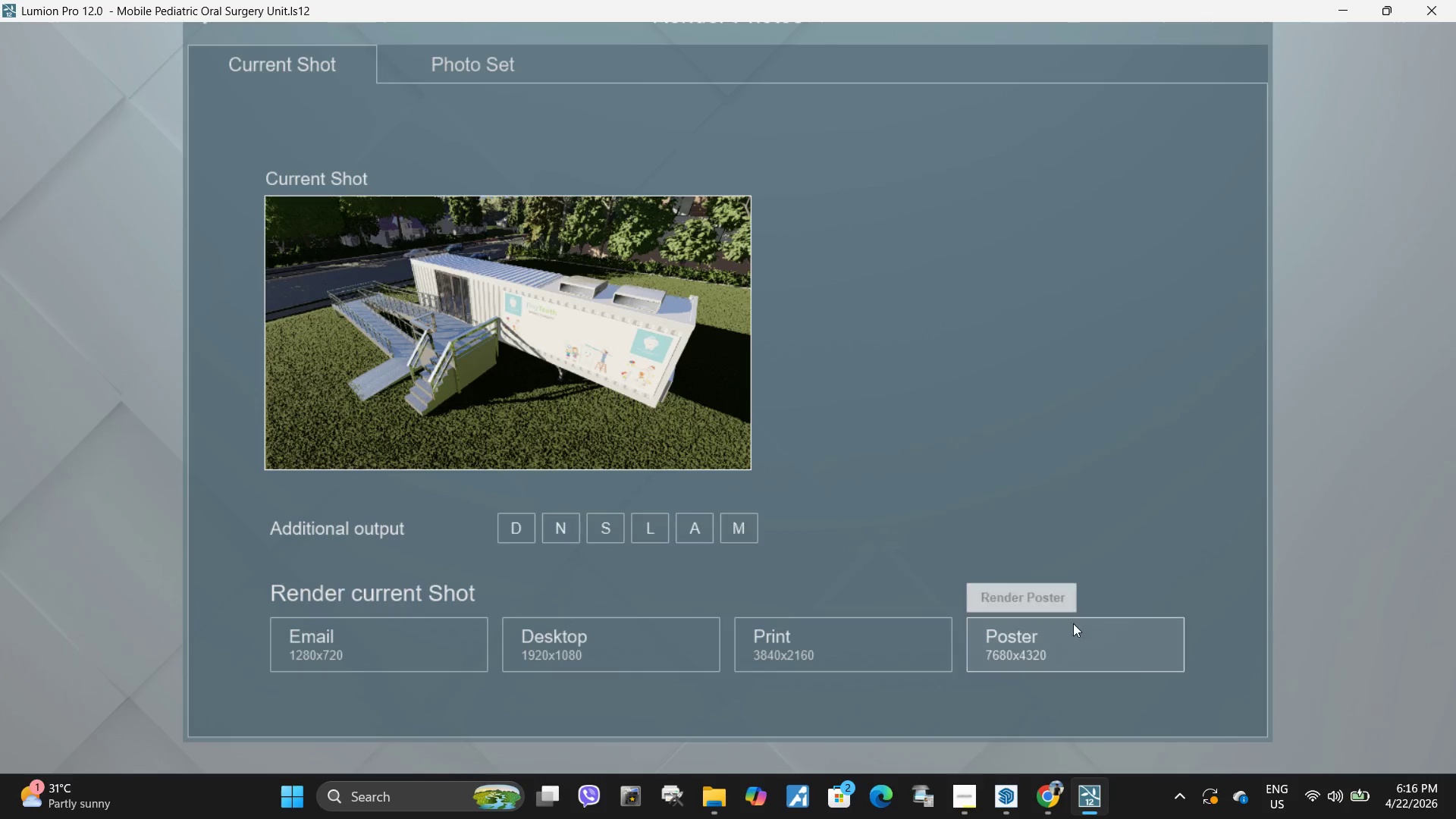 
left_click([1102, 633])
 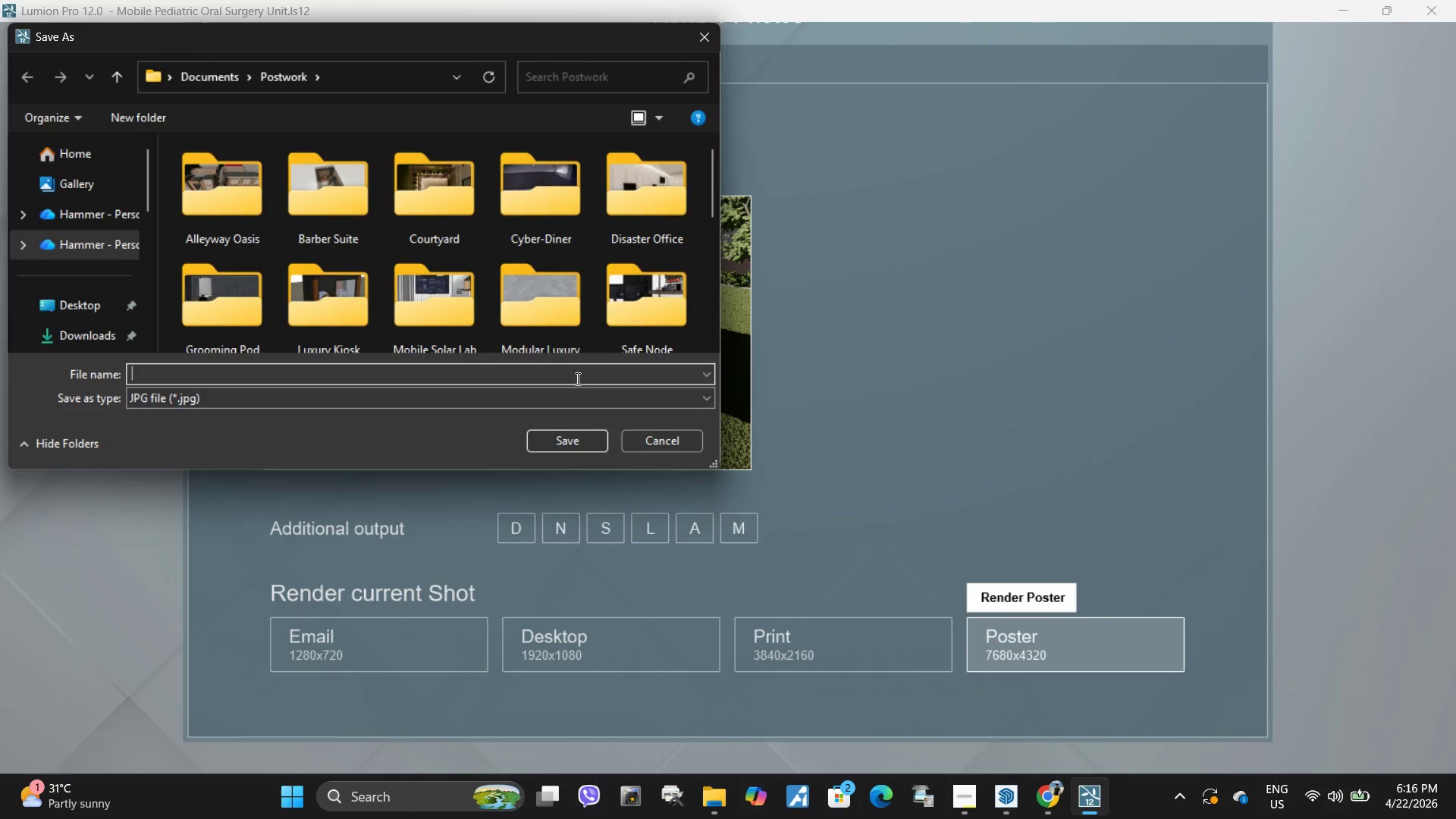 
scroll: coordinate [538, 328], scroll_direction: down, amount: 10.0
 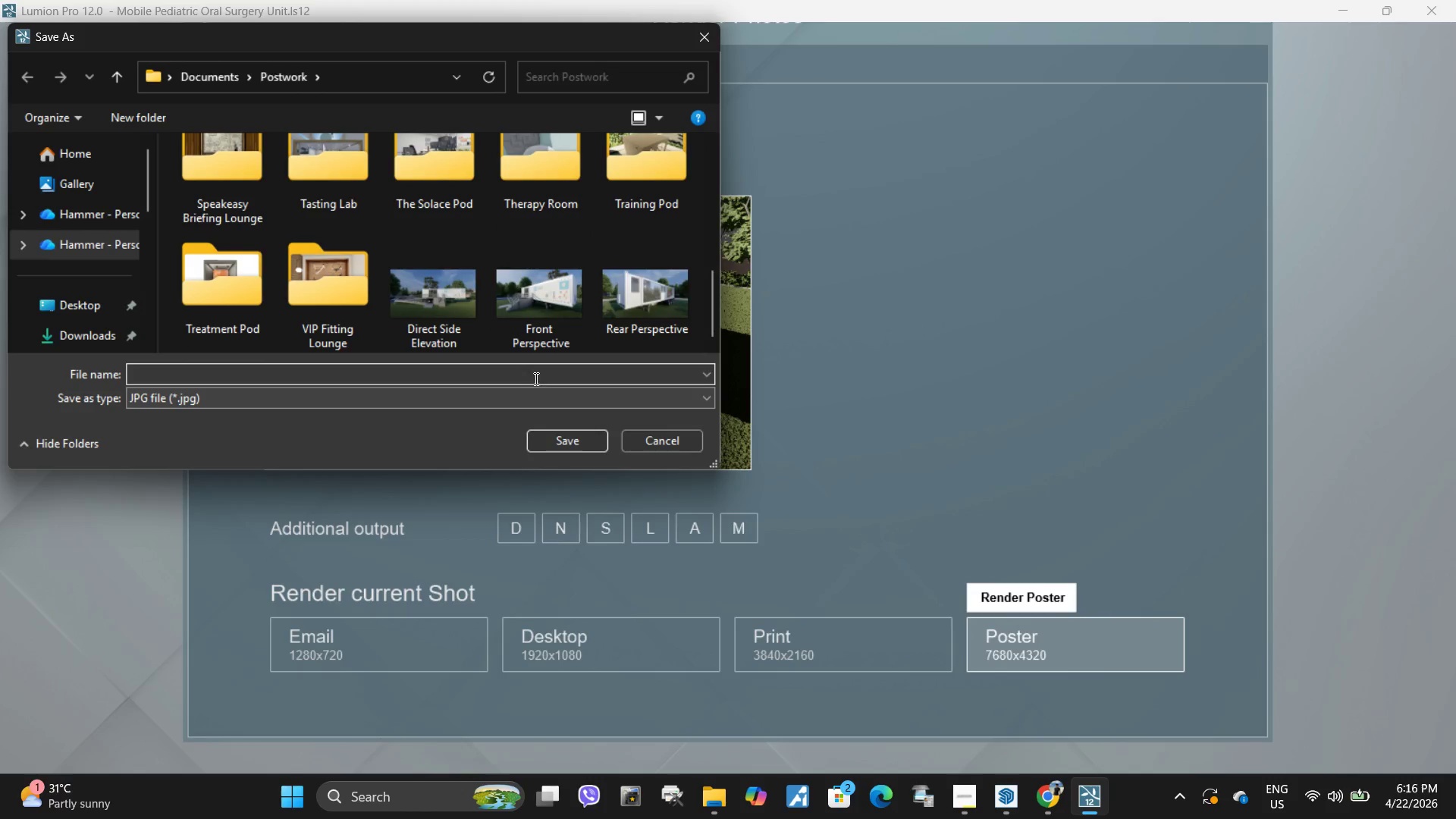 
left_click([535, 377])
 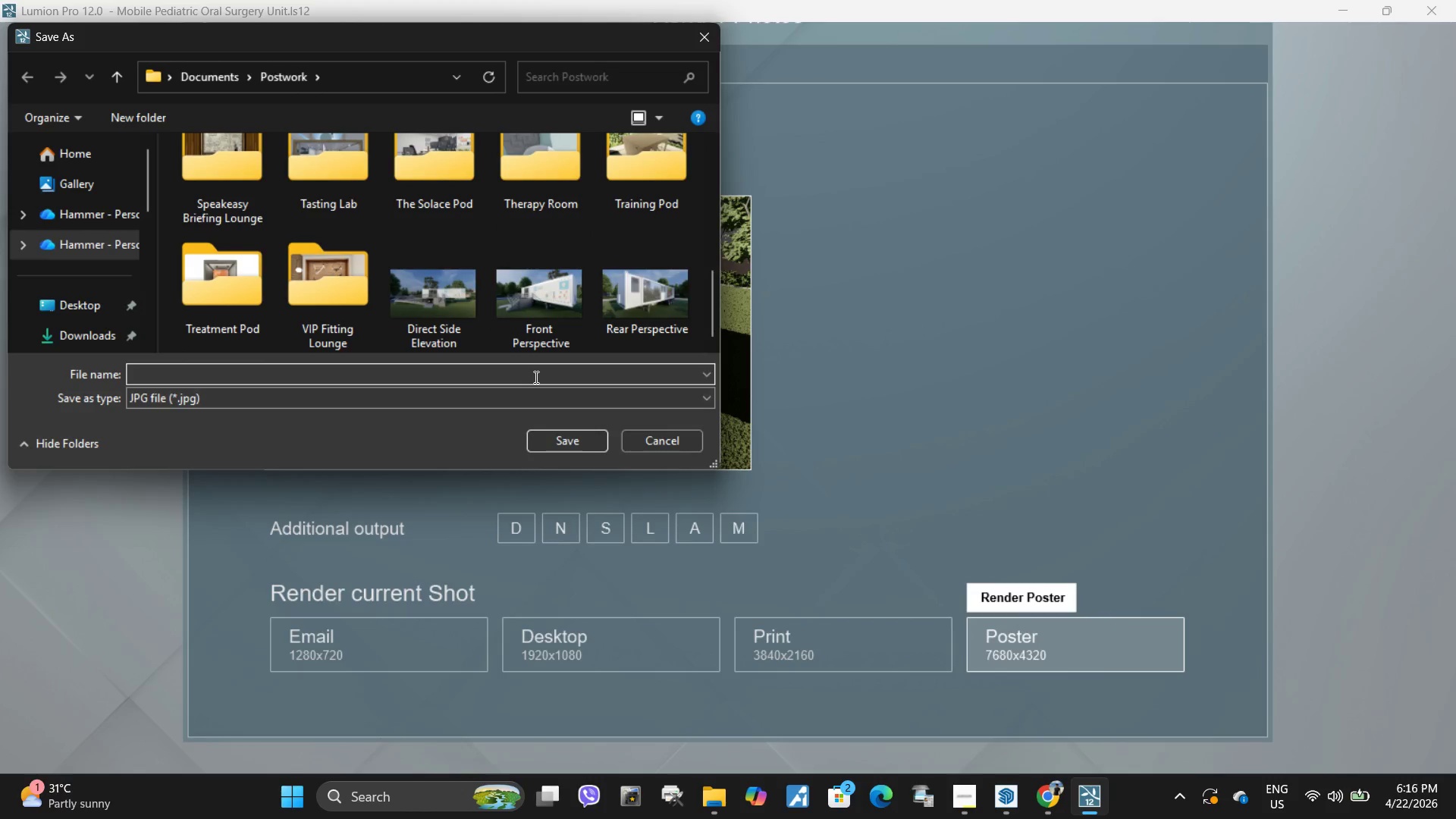 
key(Control+V)
 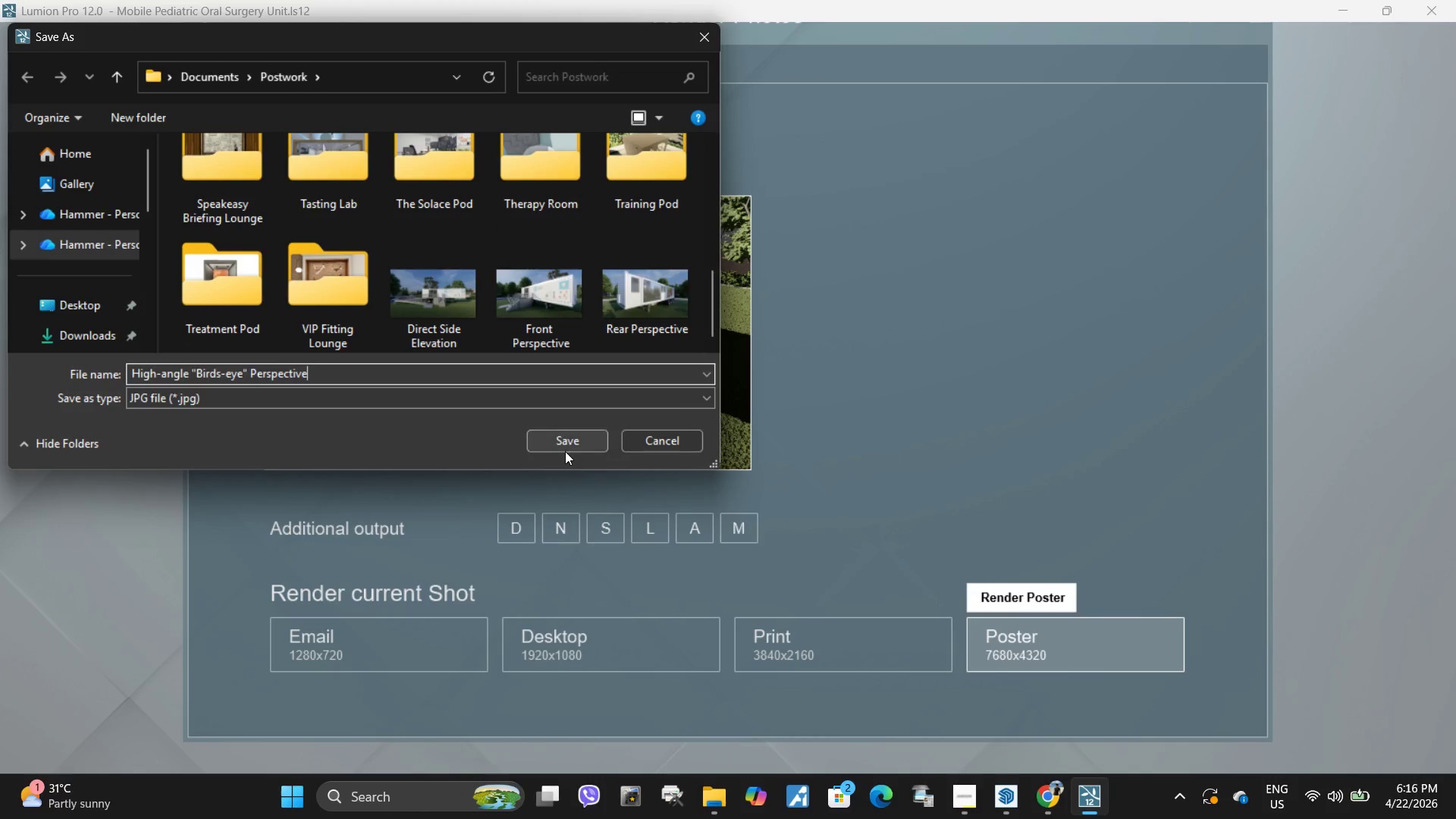 
left_click([563, 447])
 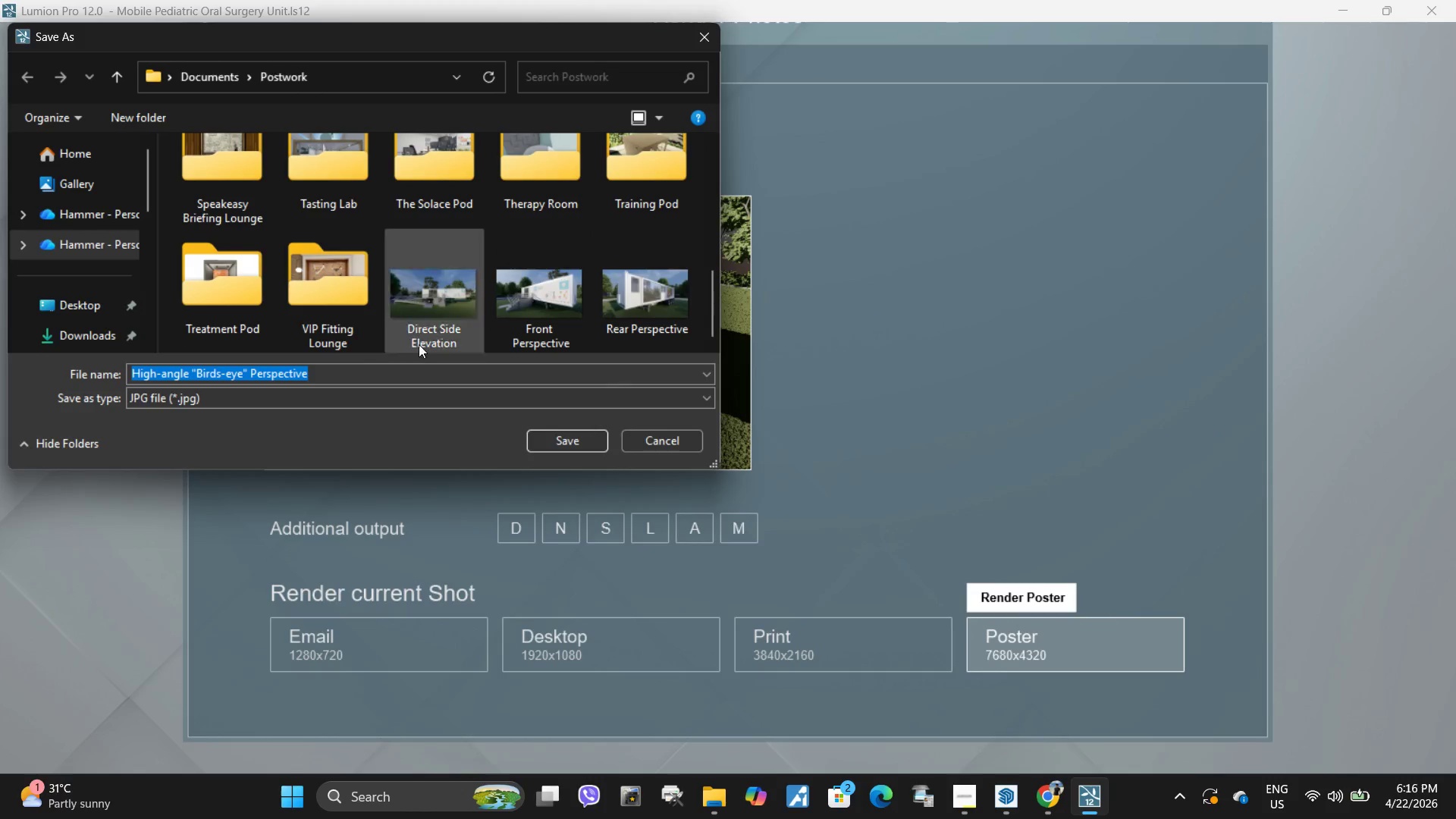 
left_click([249, 374])
 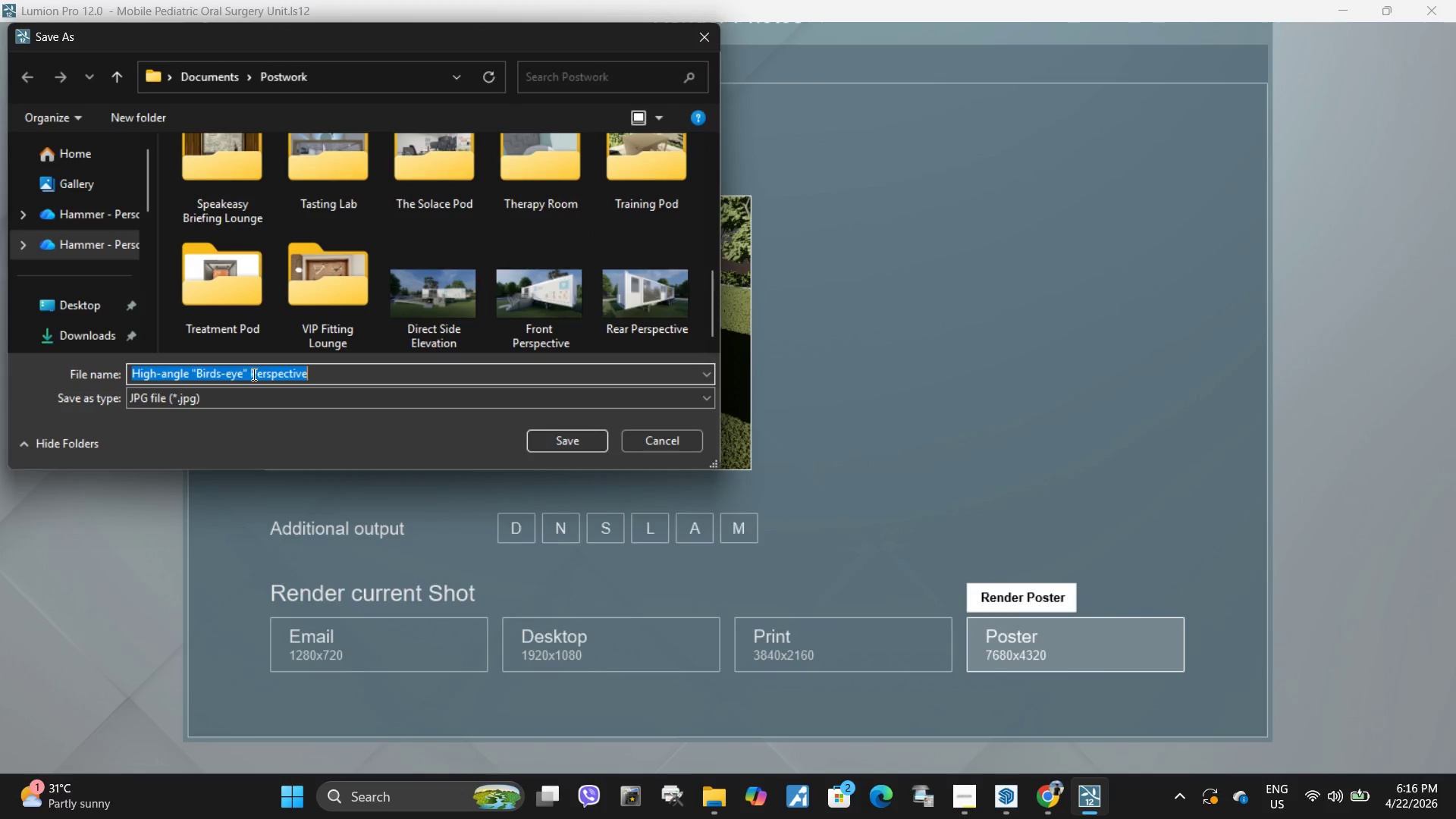 
left_click([253, 374])
 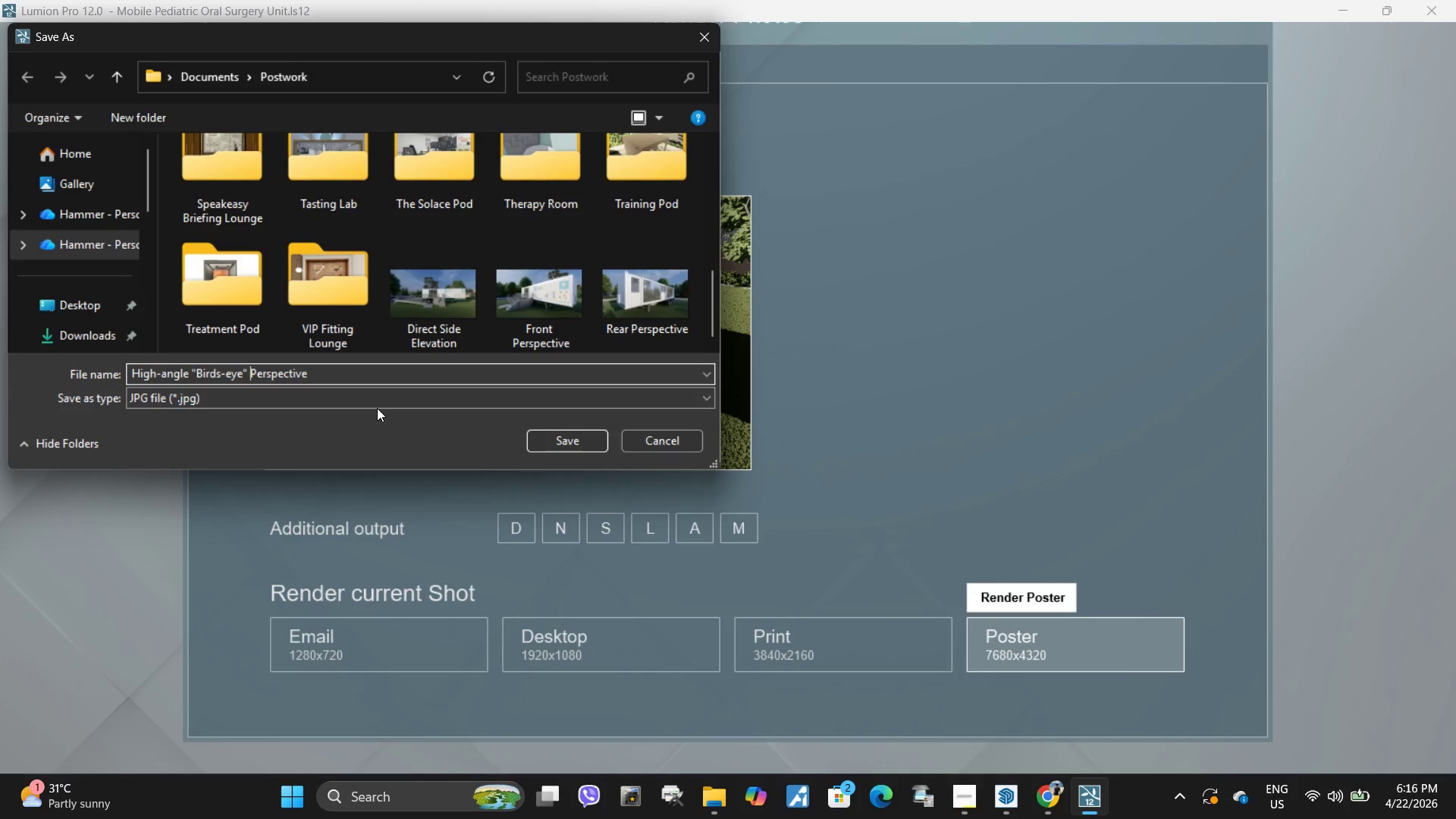 
key(ArrowLeft)
 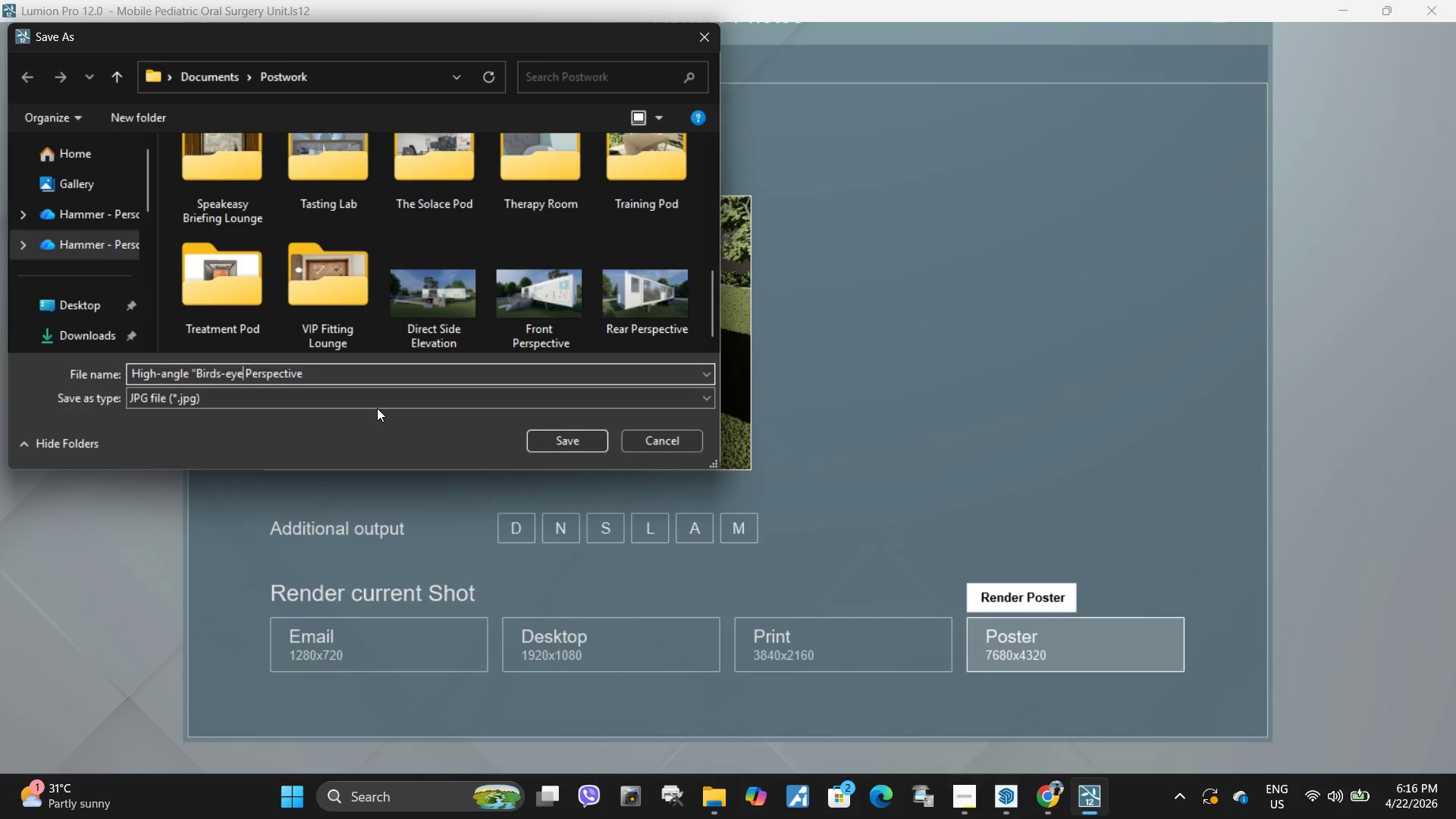 
key(Backspace)
 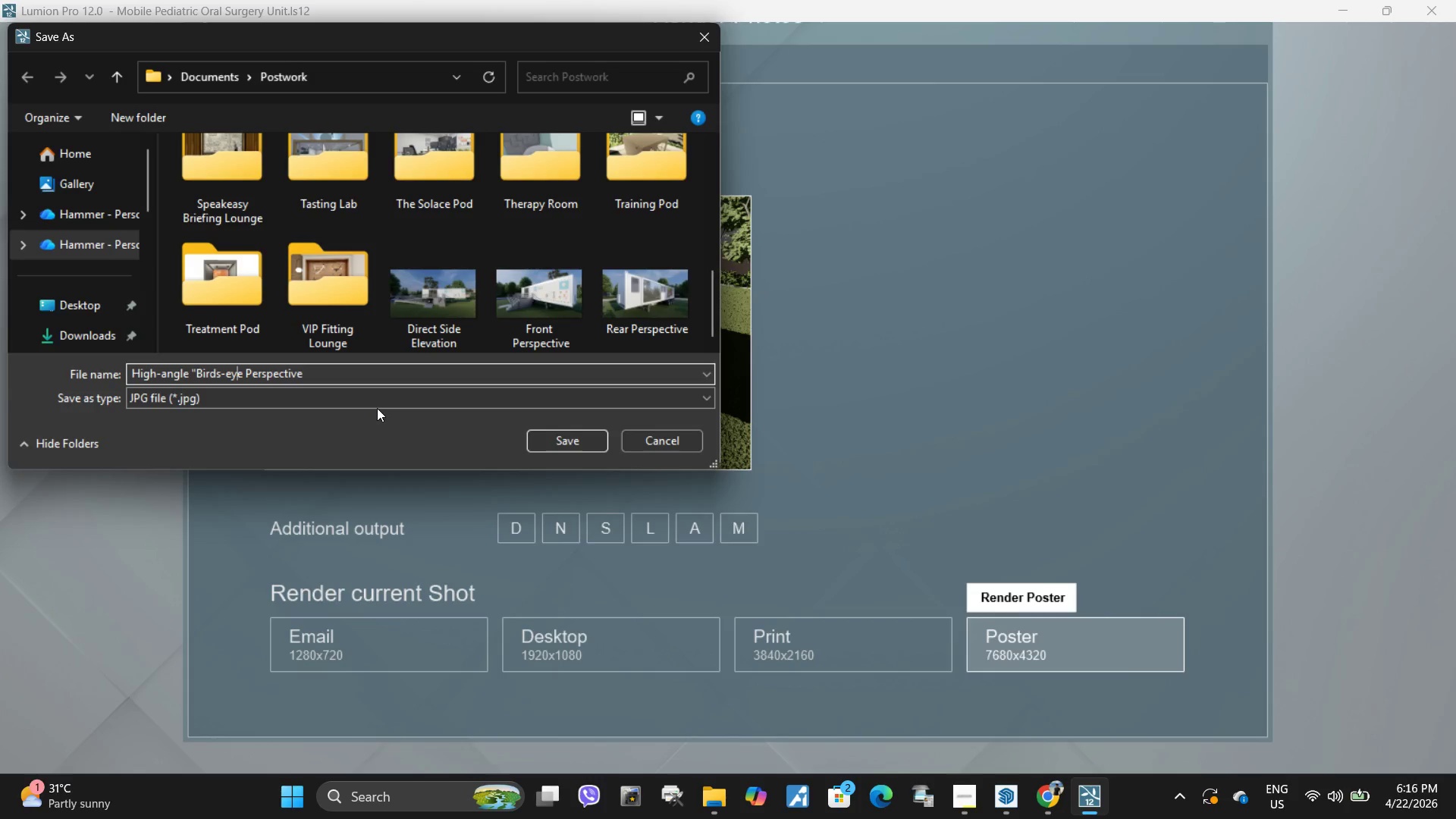 
hold_key(key=ArrowLeft, duration=0.73)
 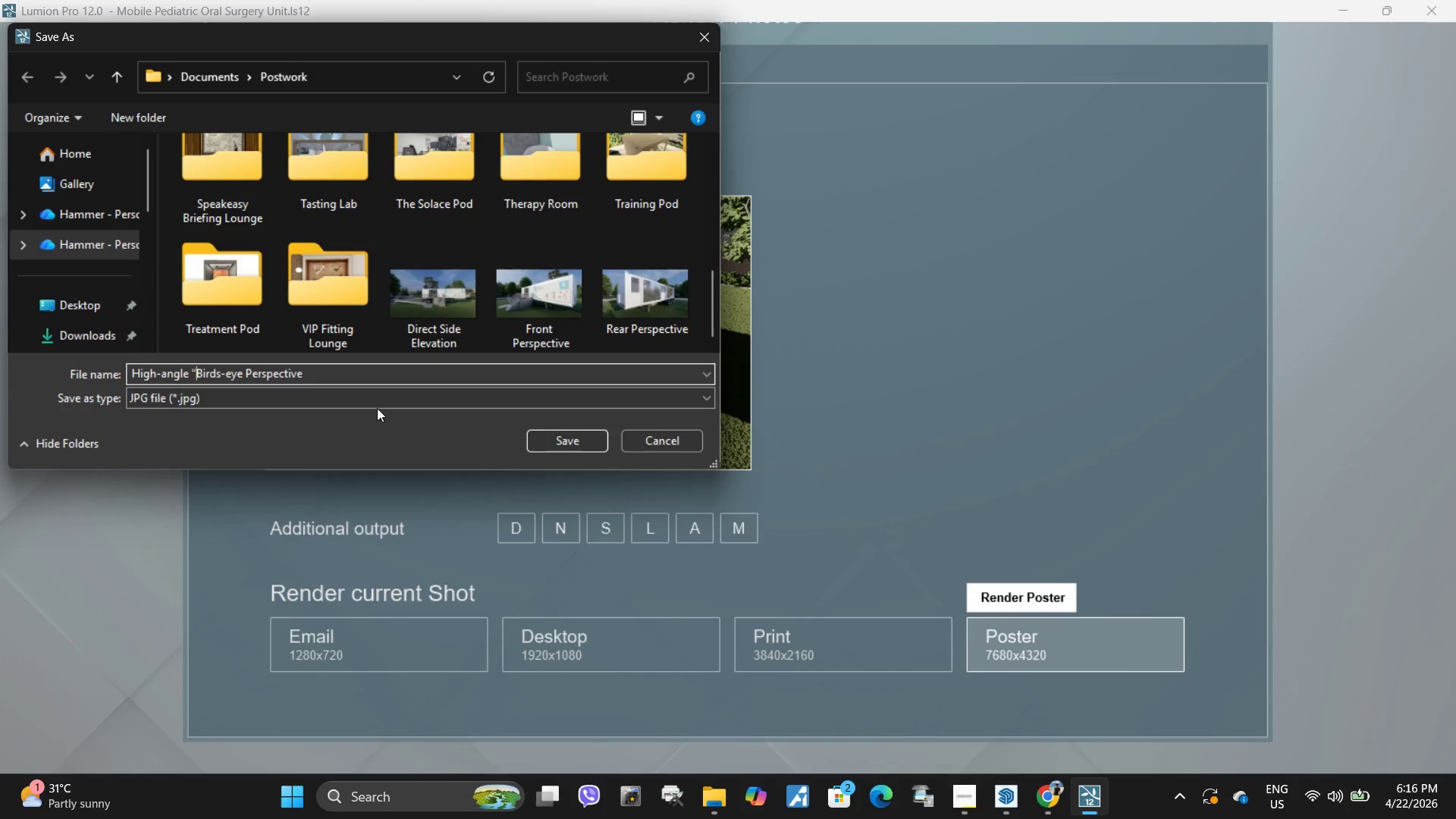 
key(ArrowLeft)
 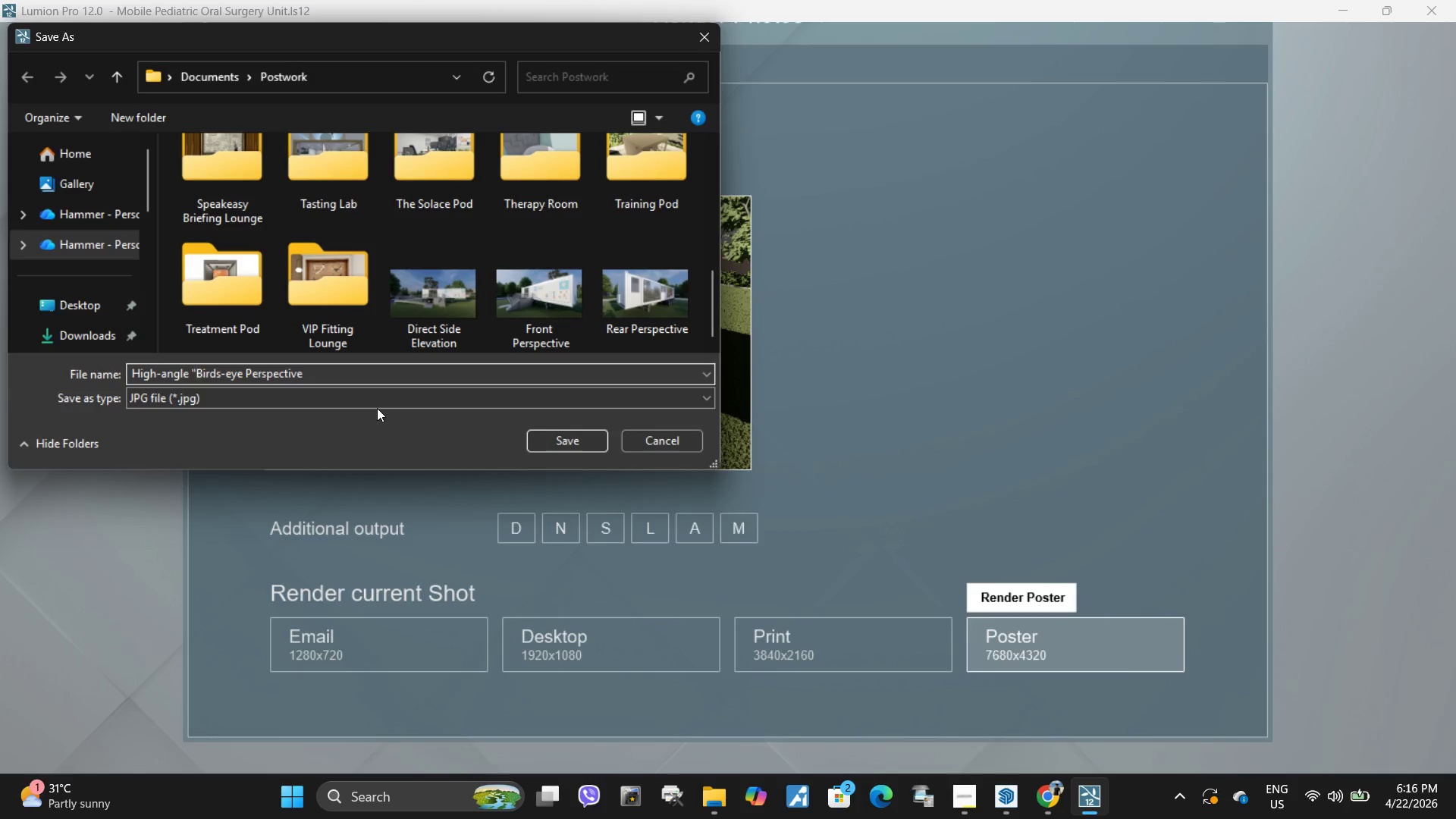 
key(Backspace)
 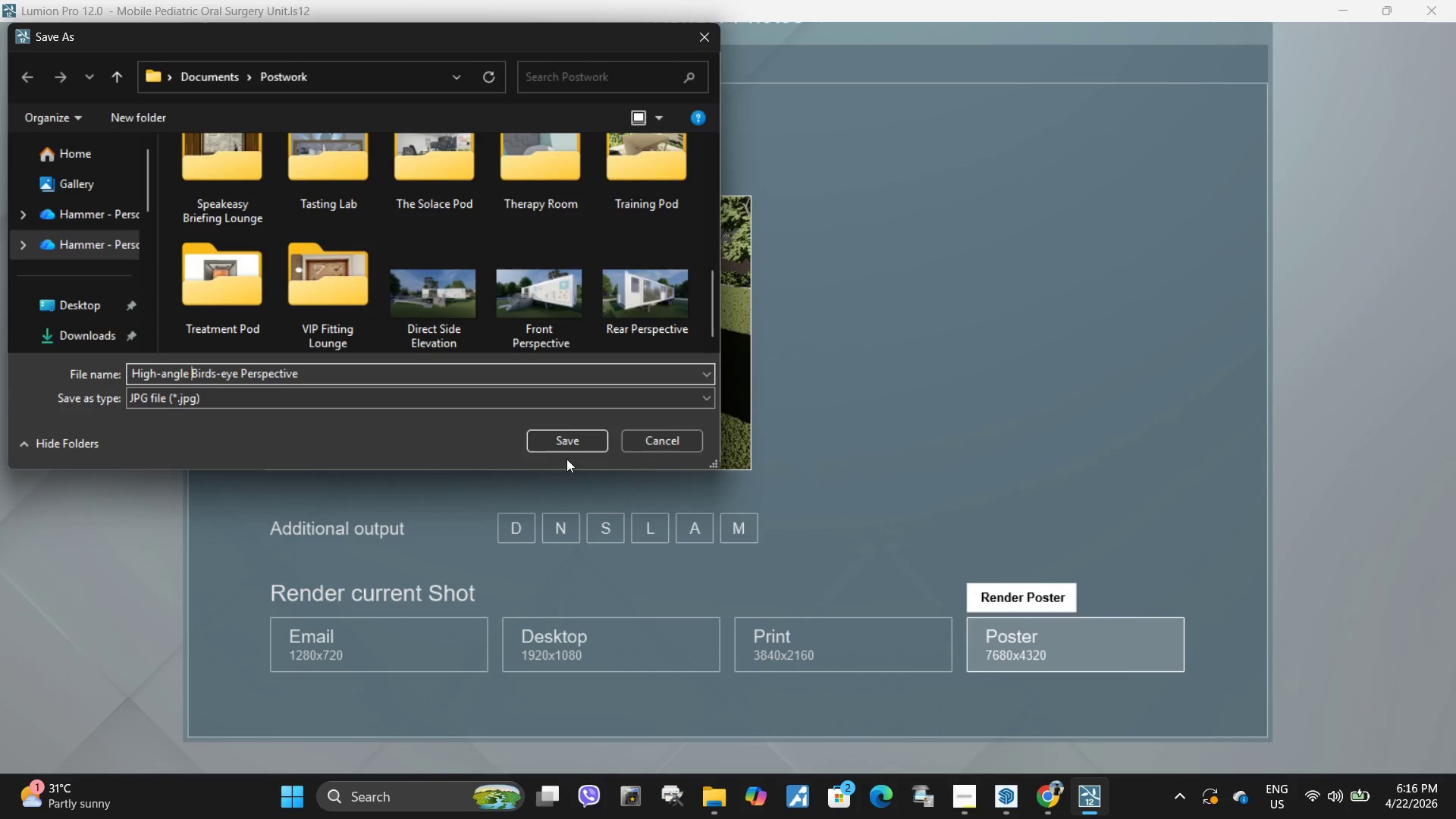 
left_click([573, 438])
 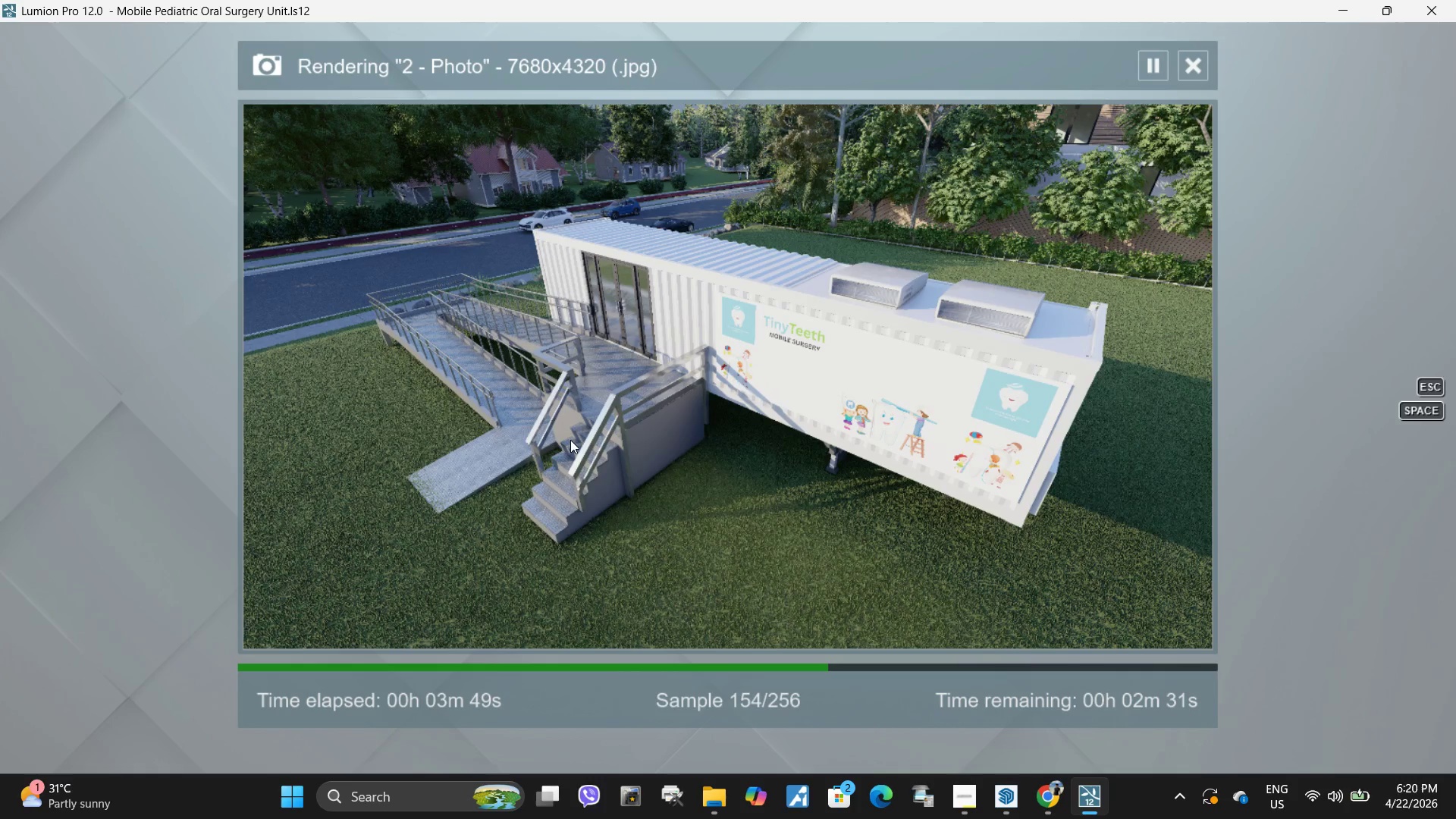 
wait(237.43)
 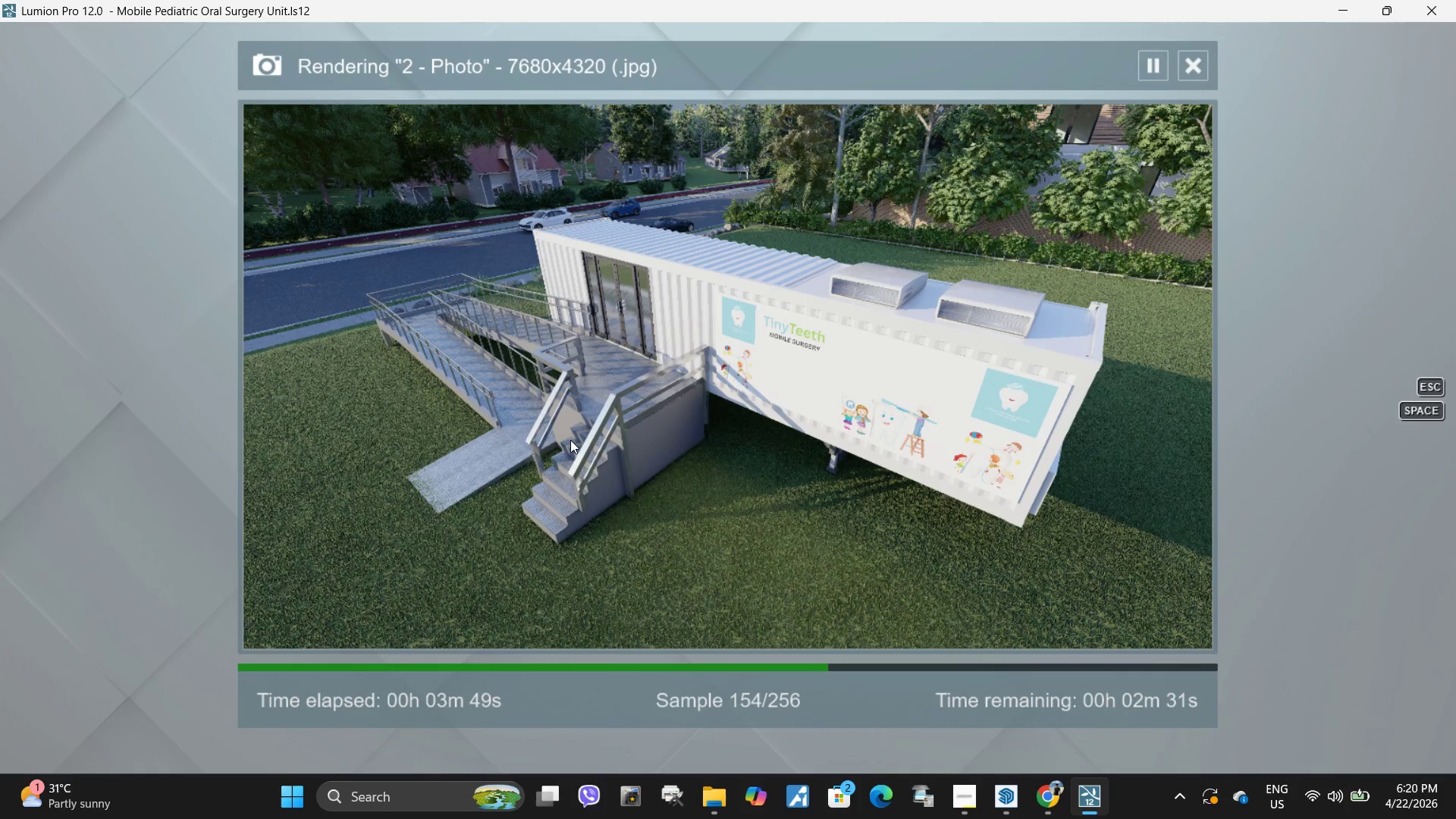 
mouse_move([978, 790])
 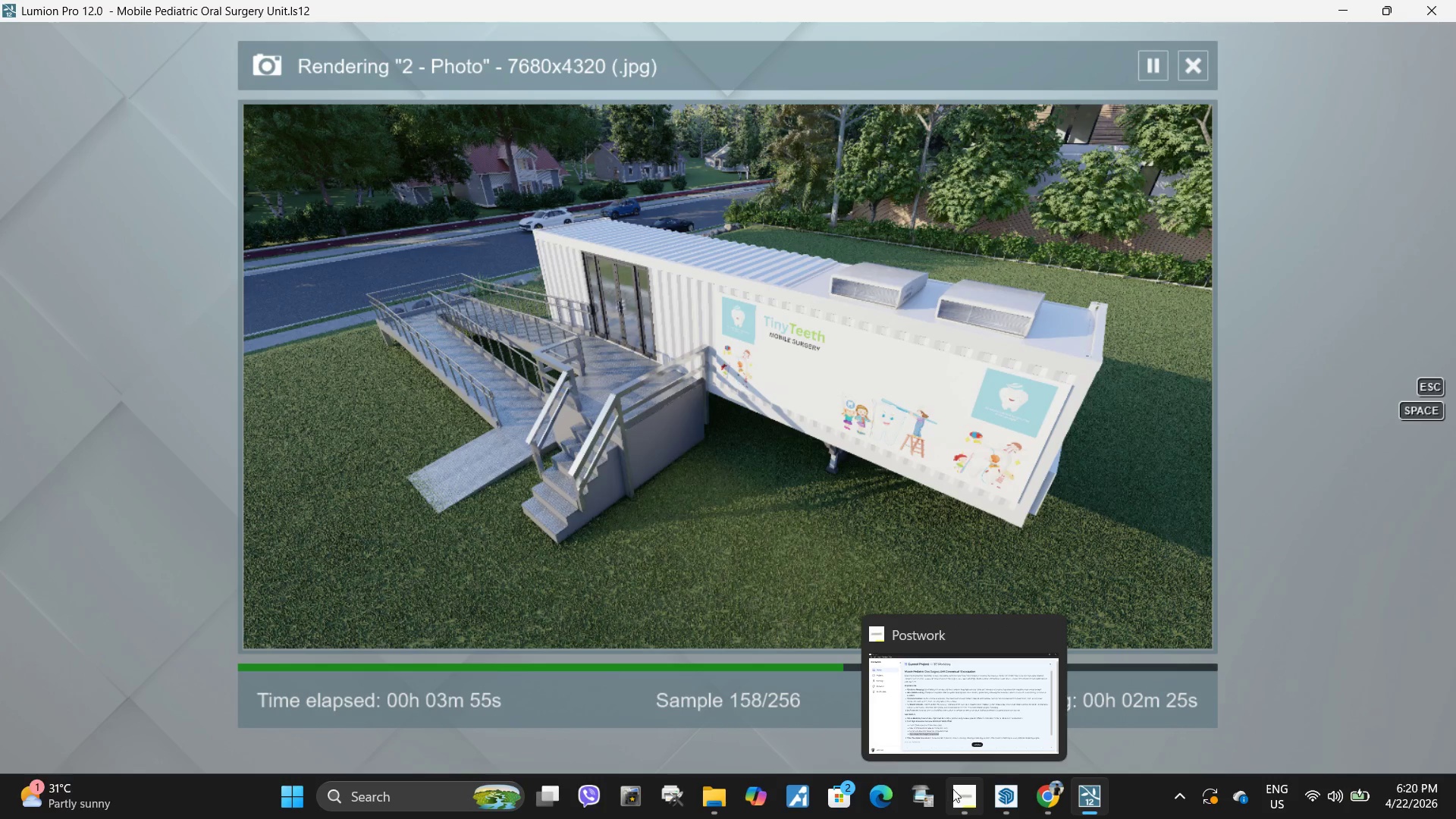 
left_click([952, 789])